 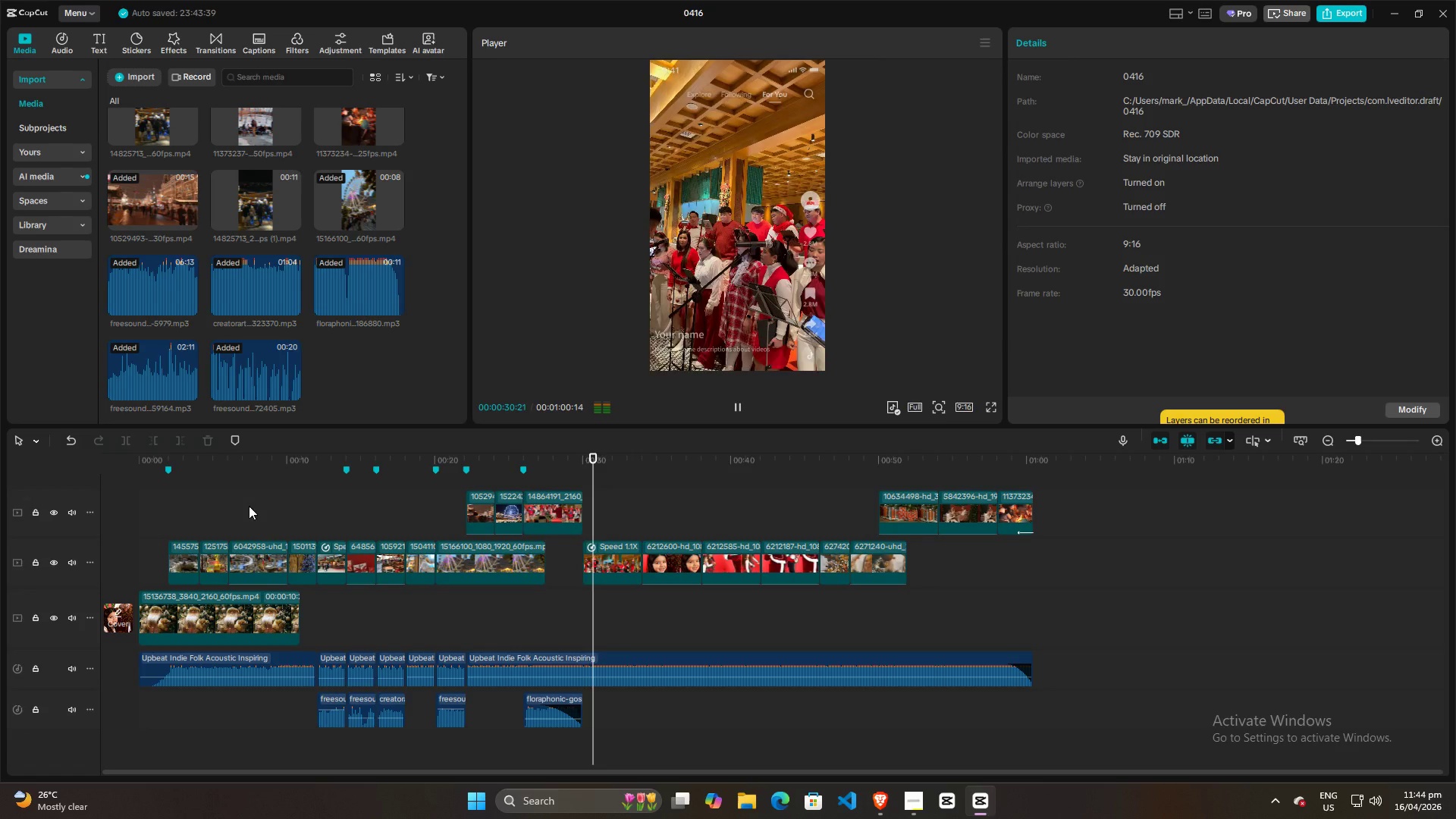 
key(Space)
 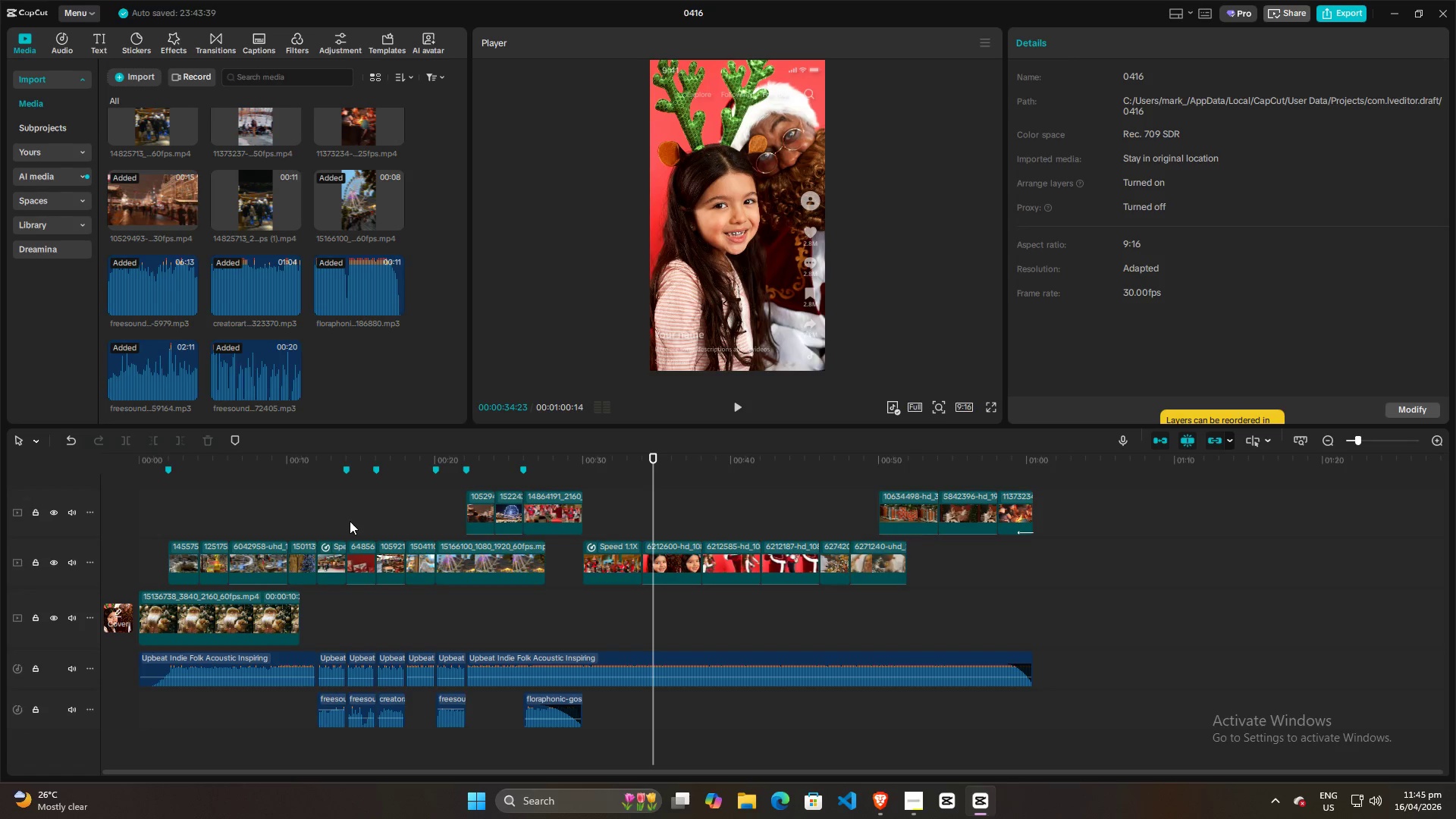 
wait(95.67)
 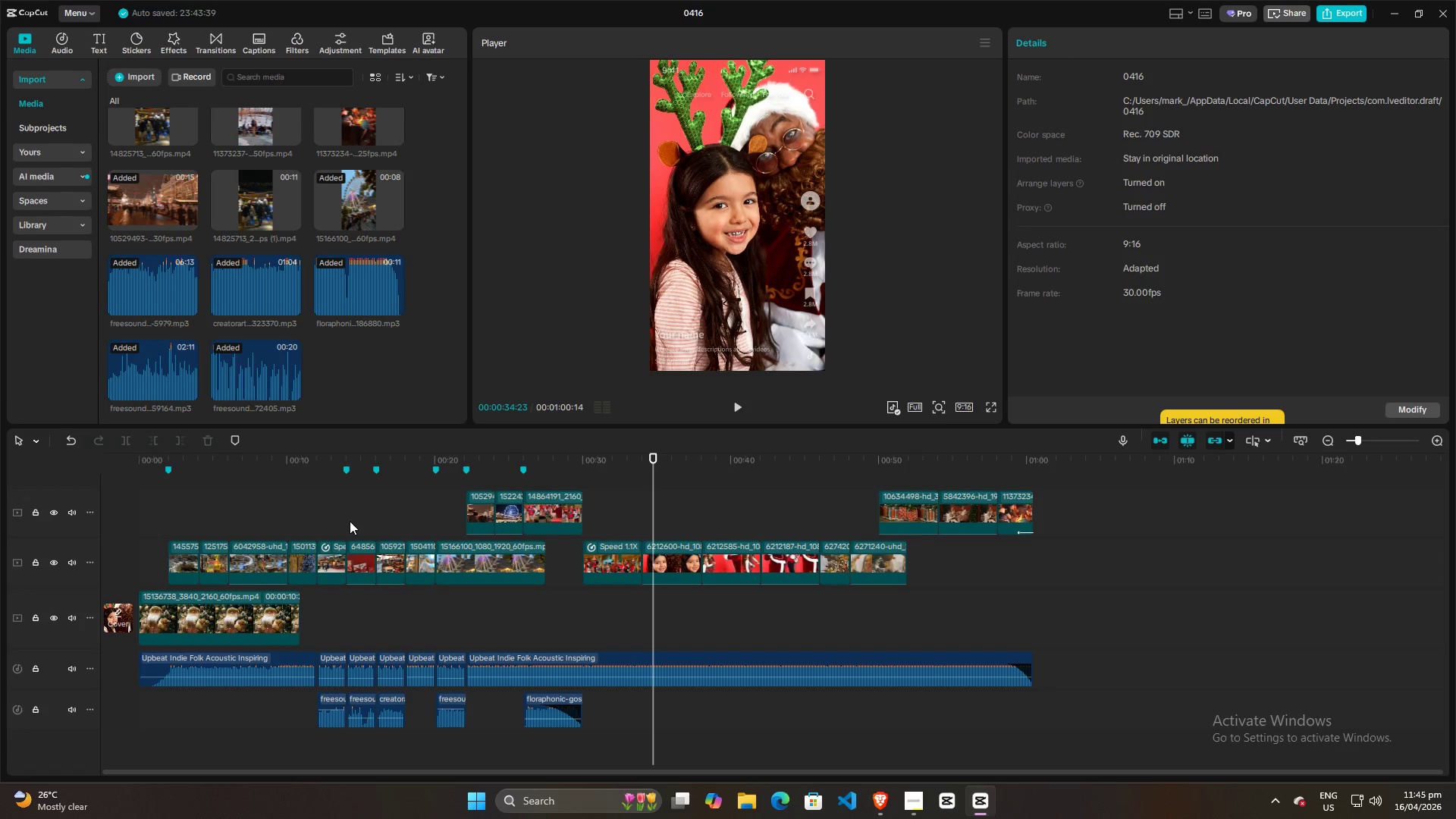 
key(Space)
 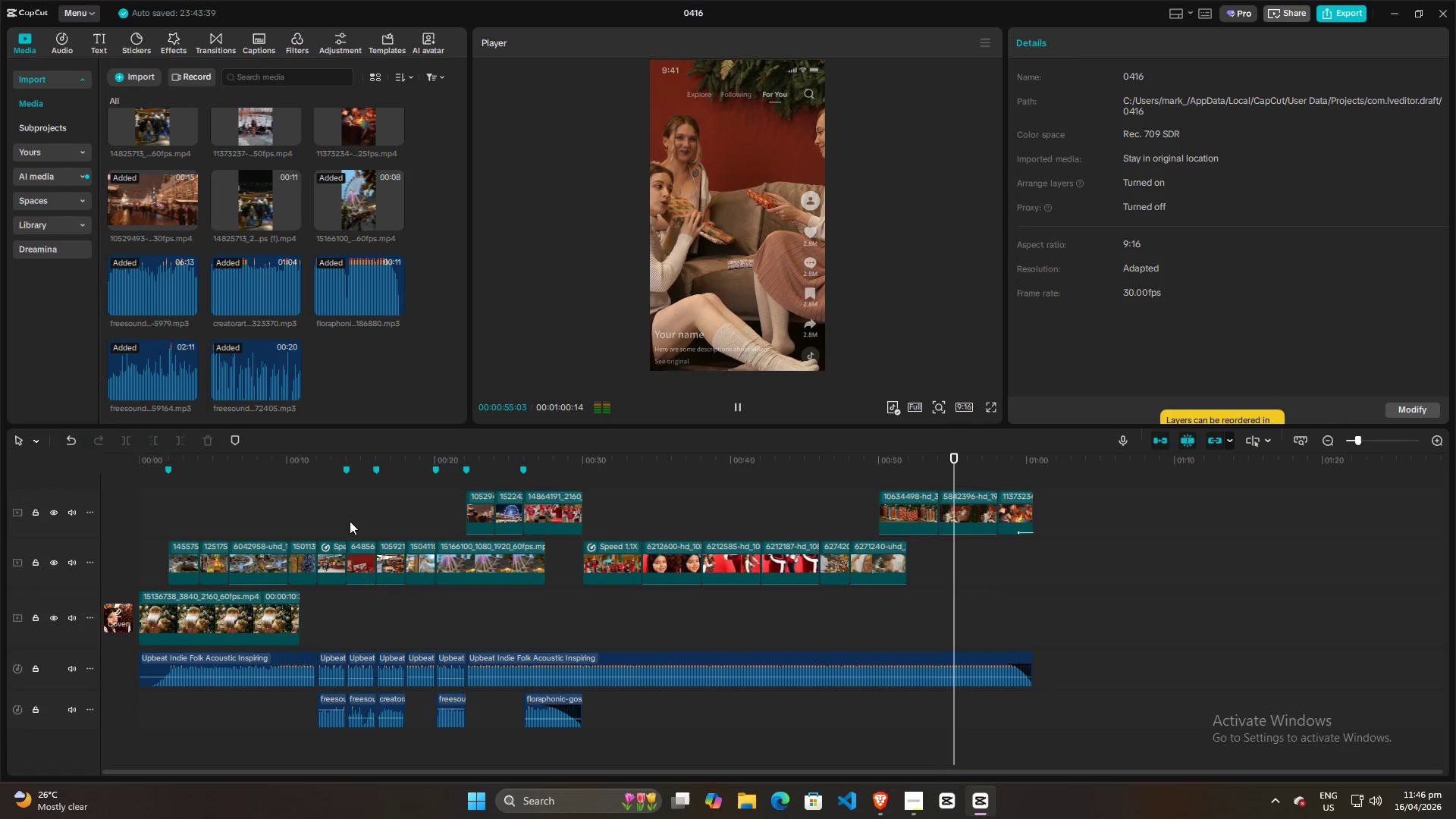 
wait(25.36)
 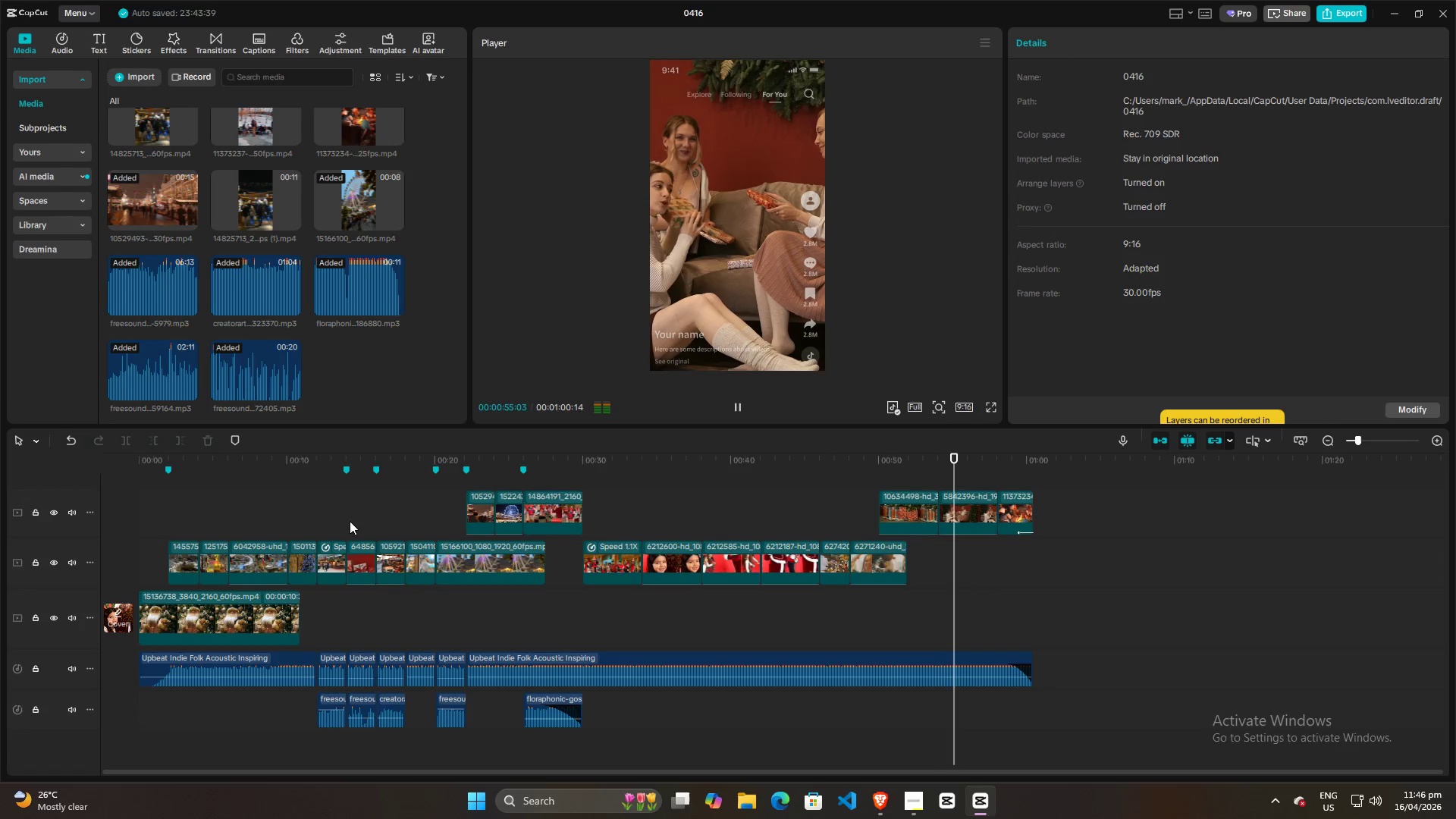 
key(Space)
 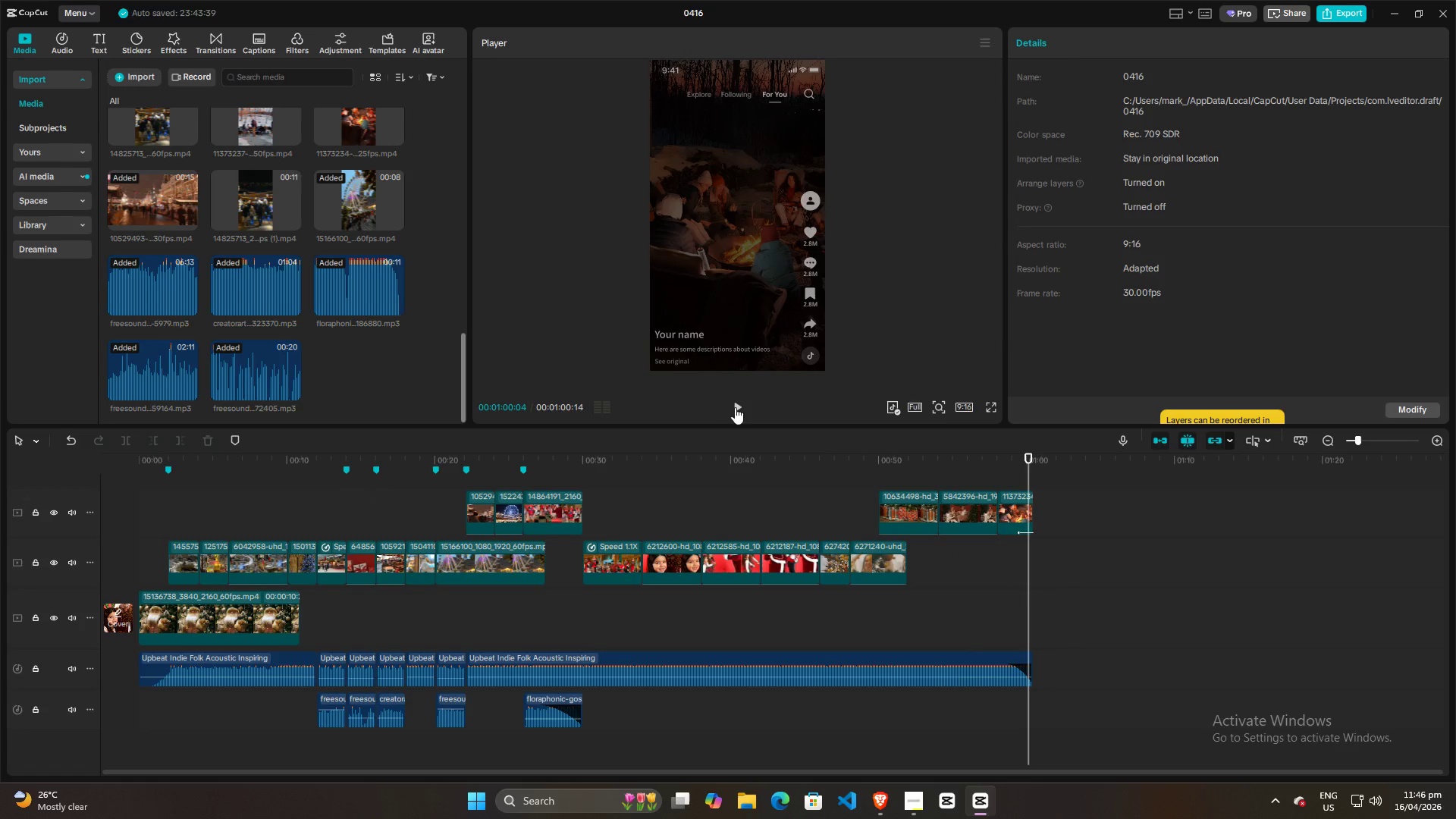 
left_click([774, 510])
 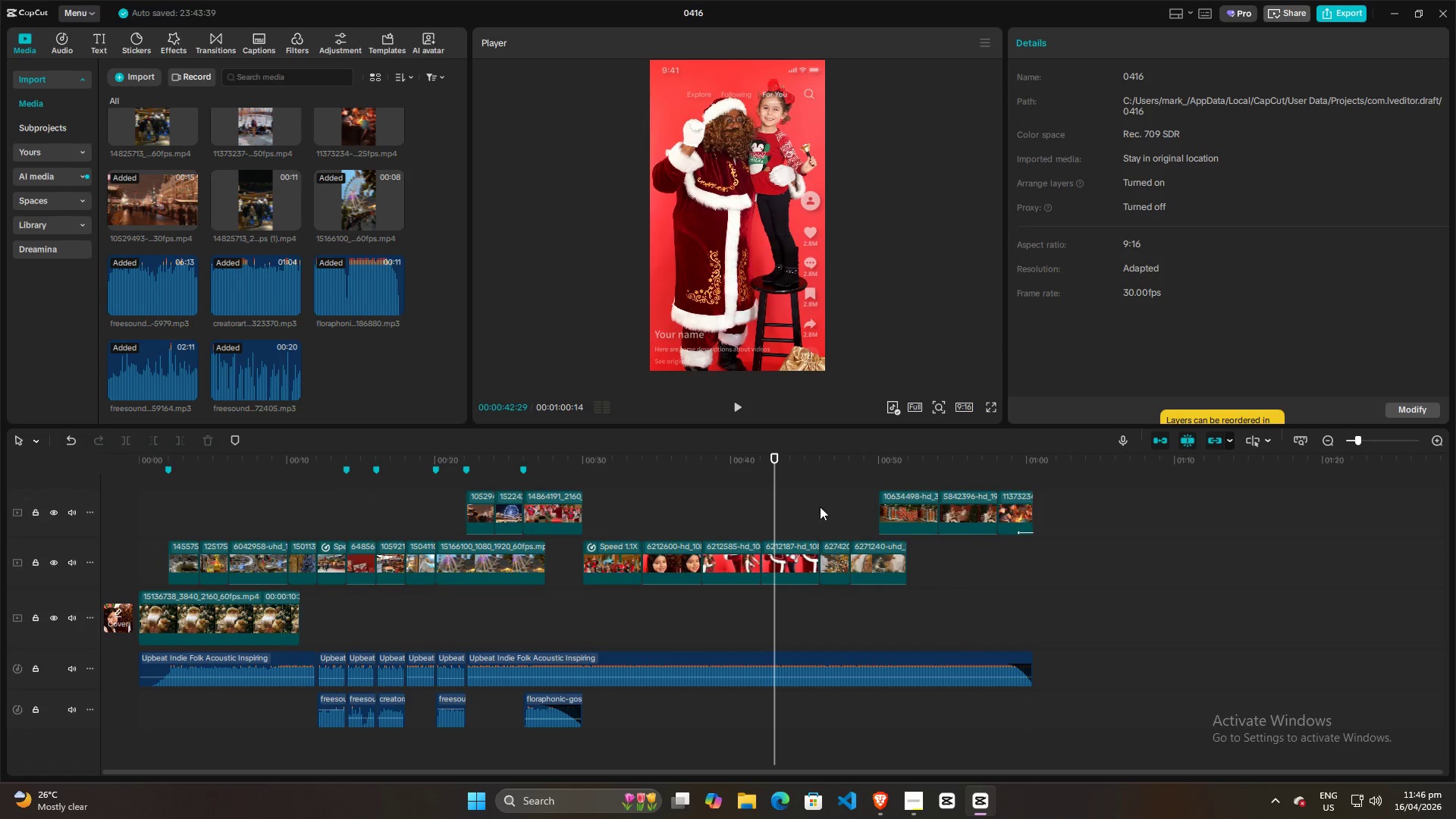 
left_click([828, 501])
 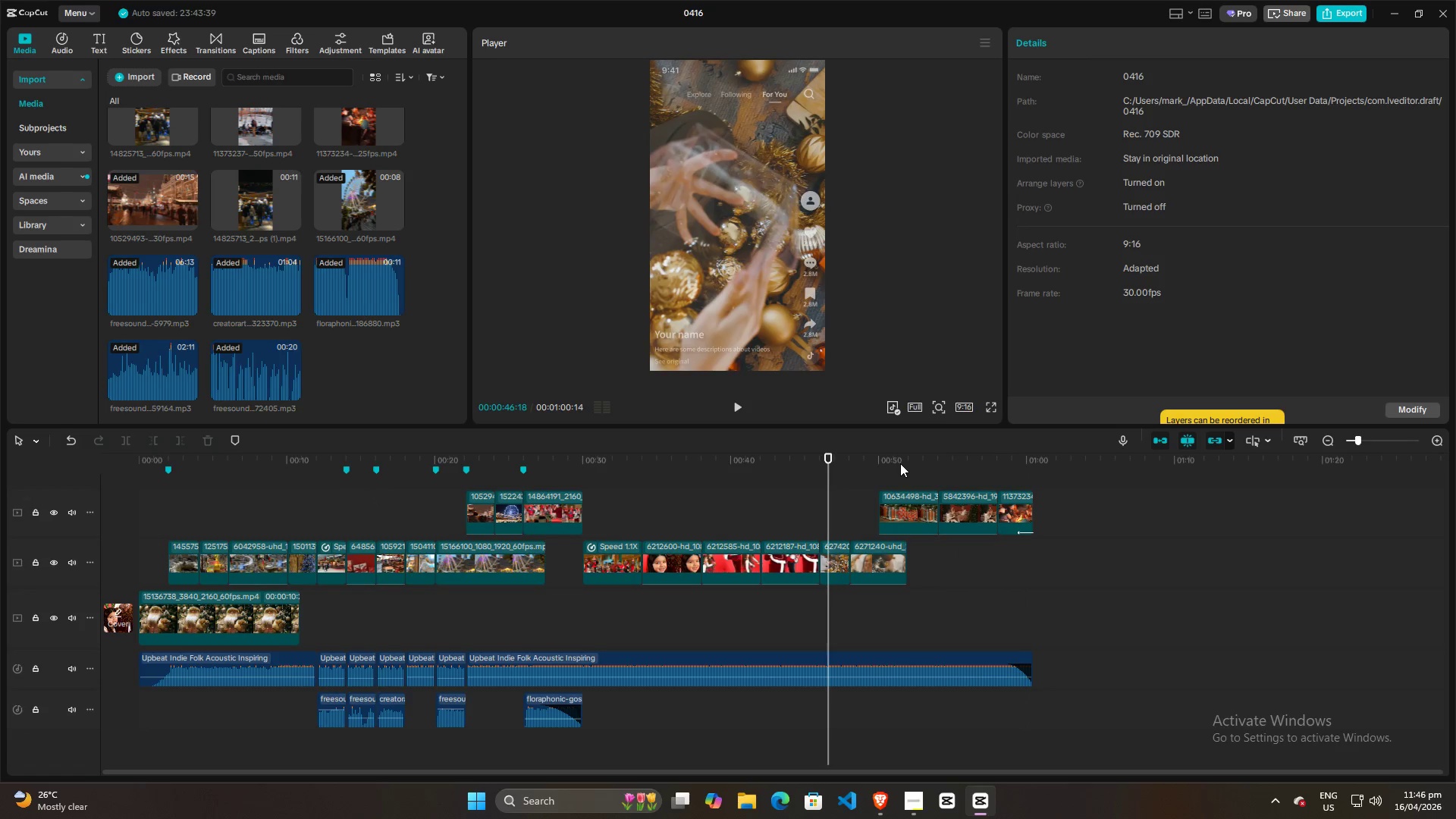 
left_click([900, 468])
 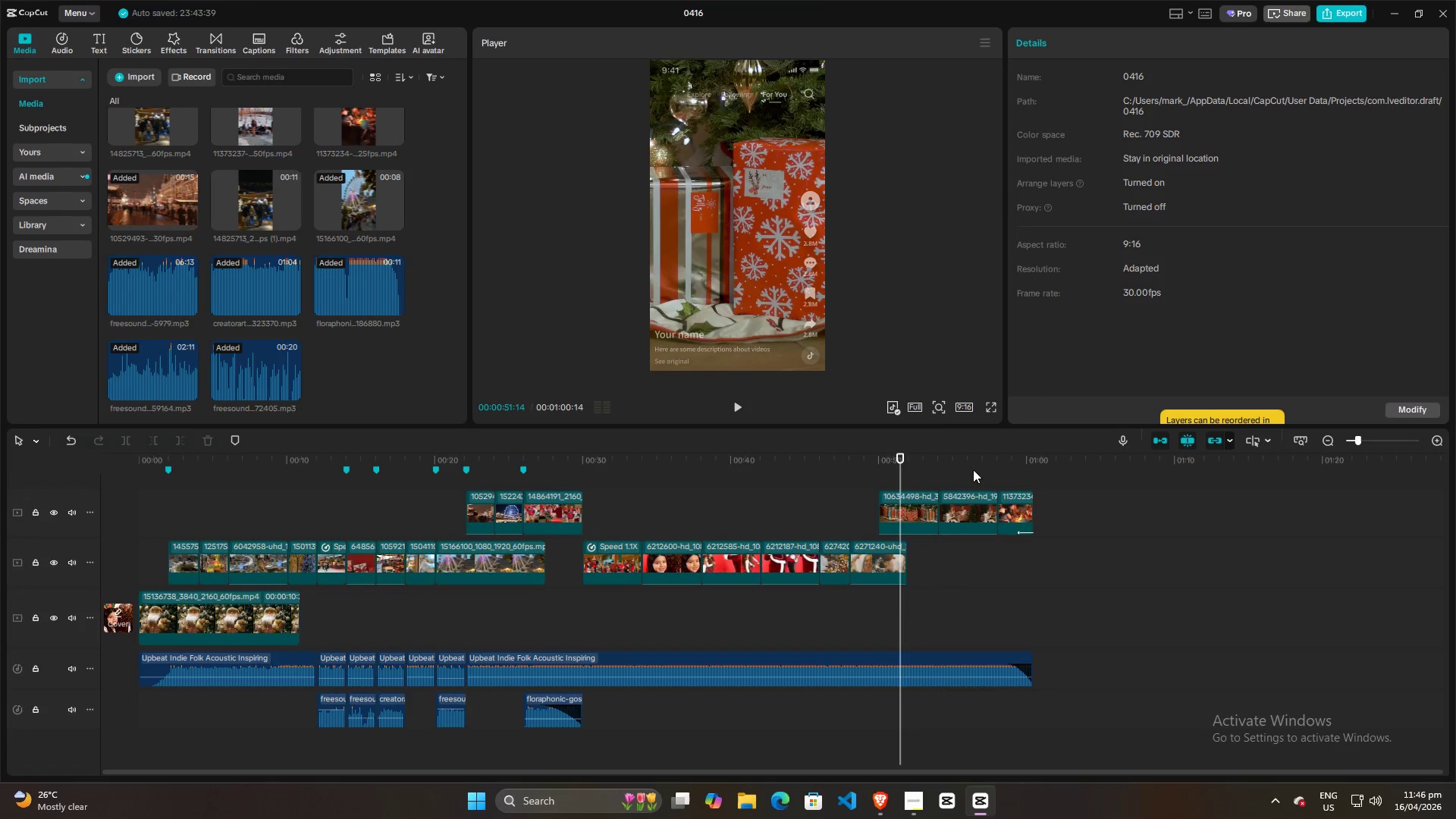 
double_click([1009, 475])
 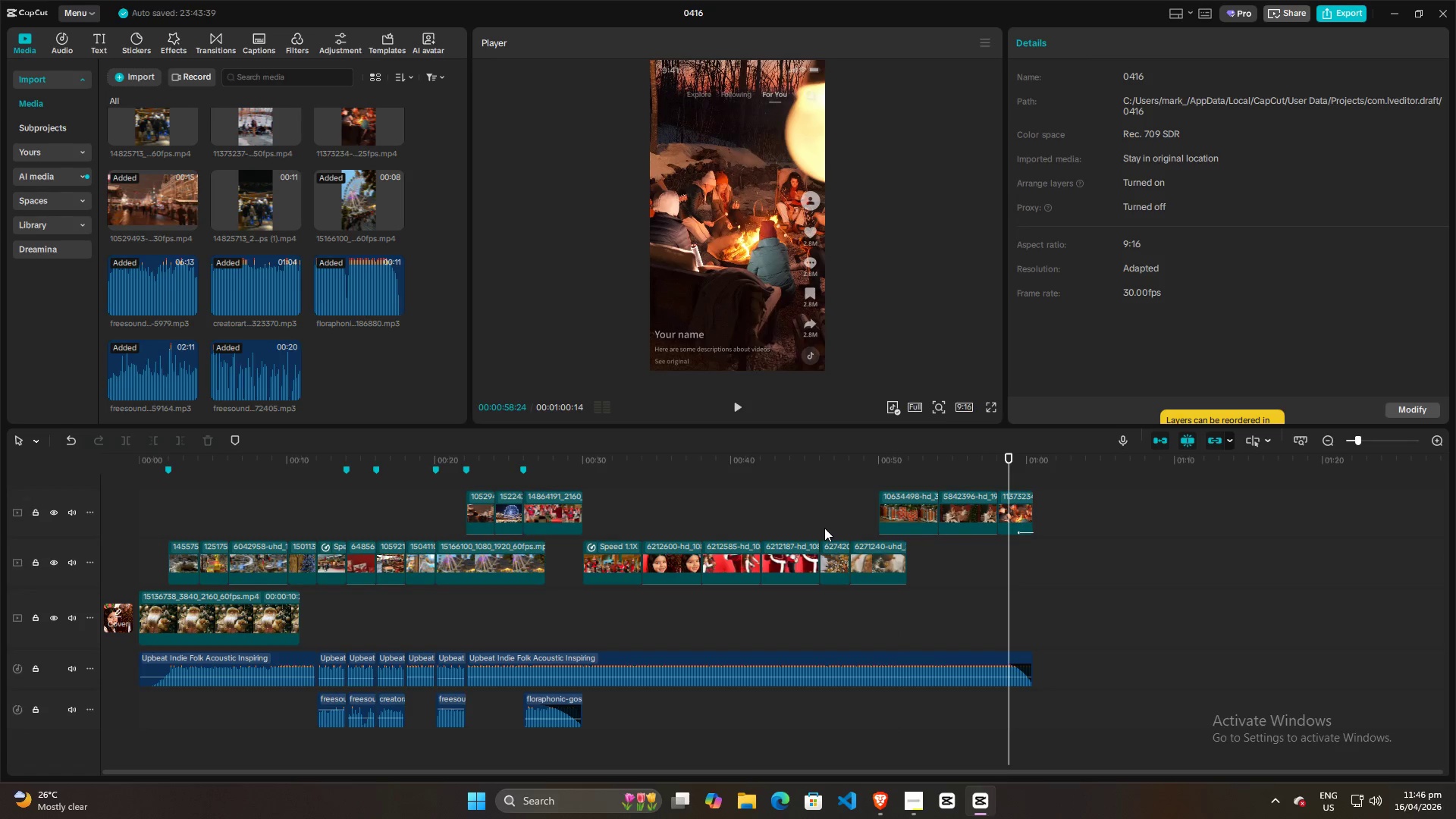 
key(Alt+AltLeft)
 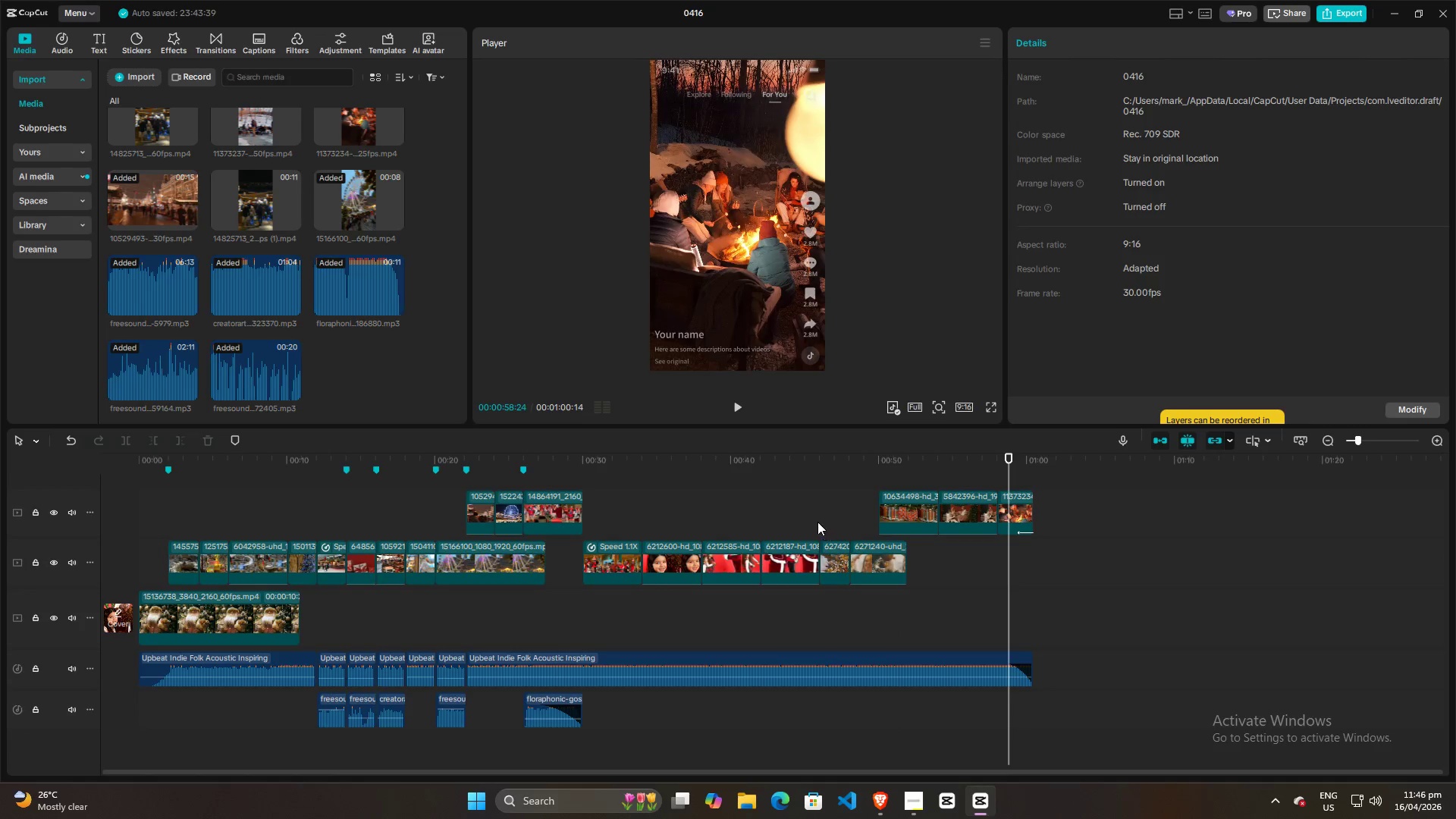 
key(Alt+Tab)